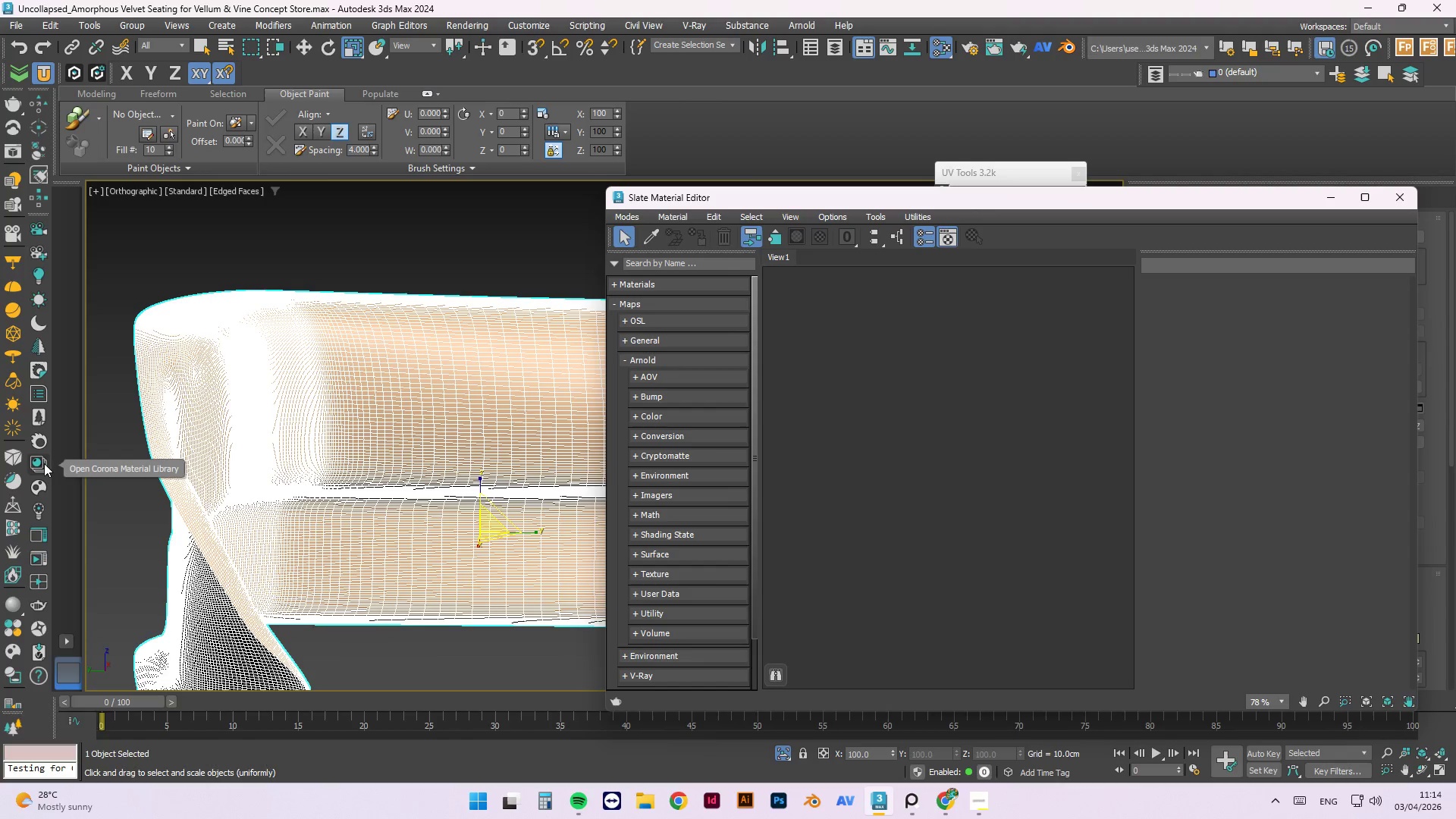 
left_click([42, 490])
 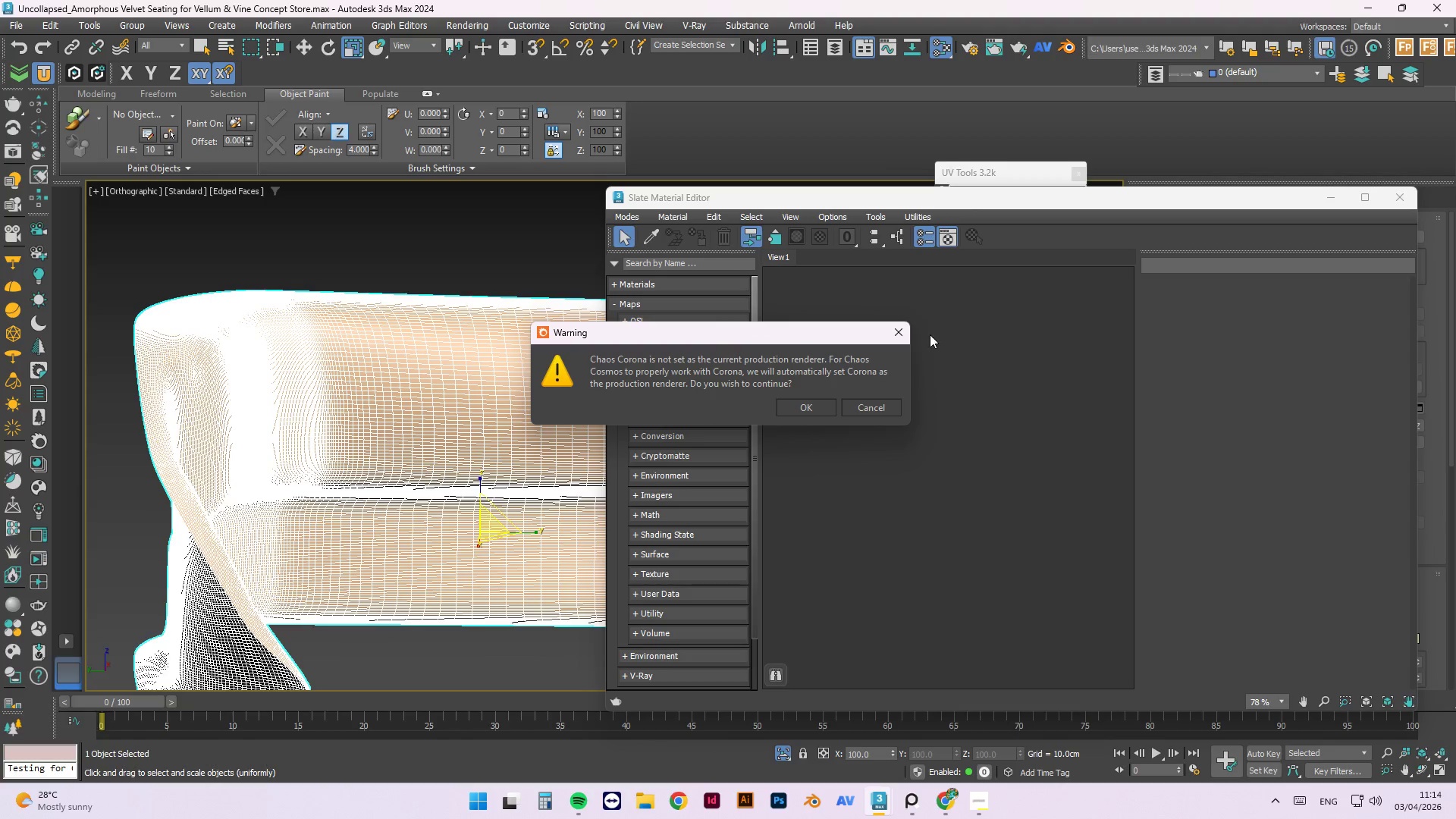 
left_click([904, 337])
 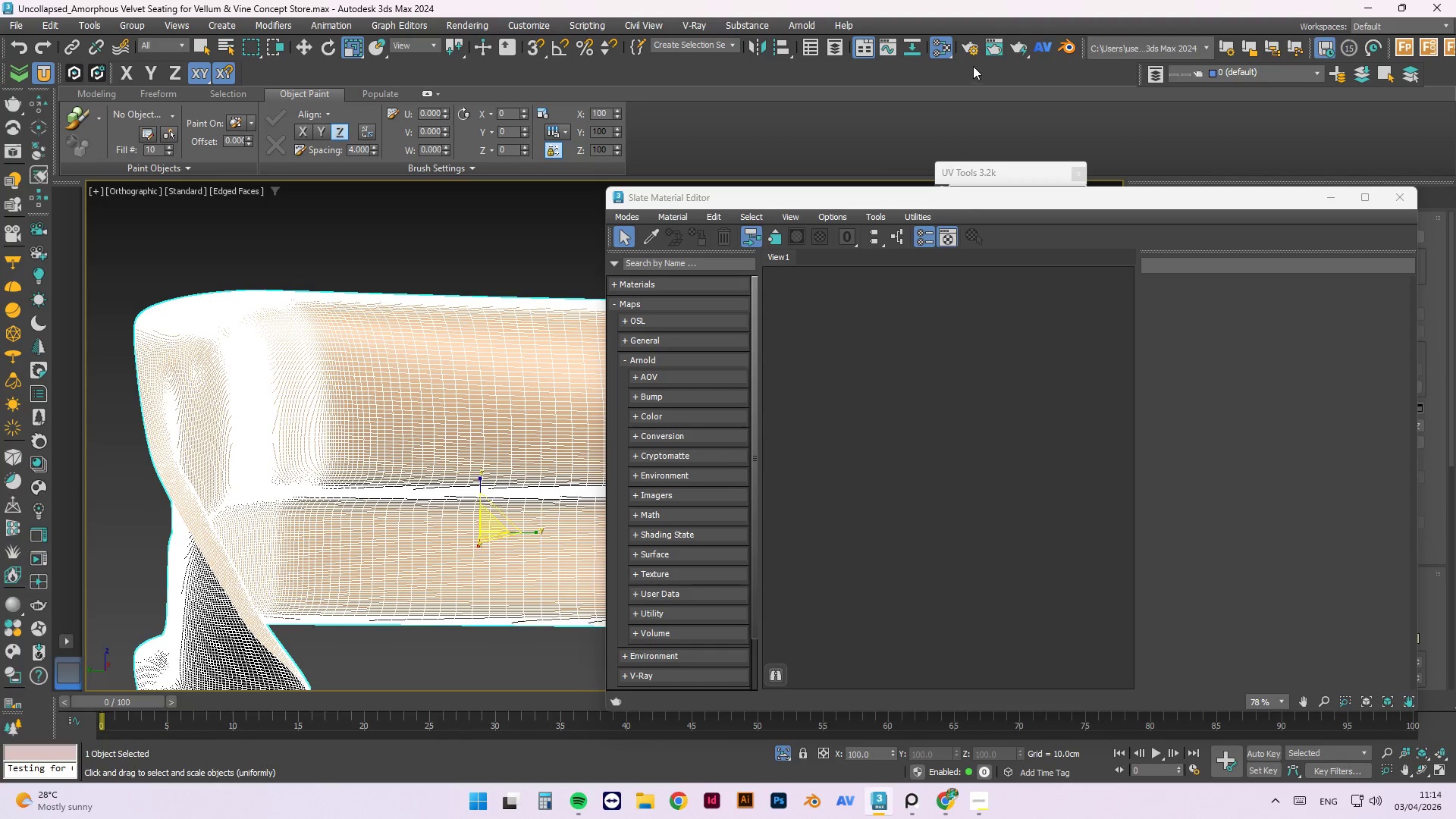 
left_click([974, 49])
 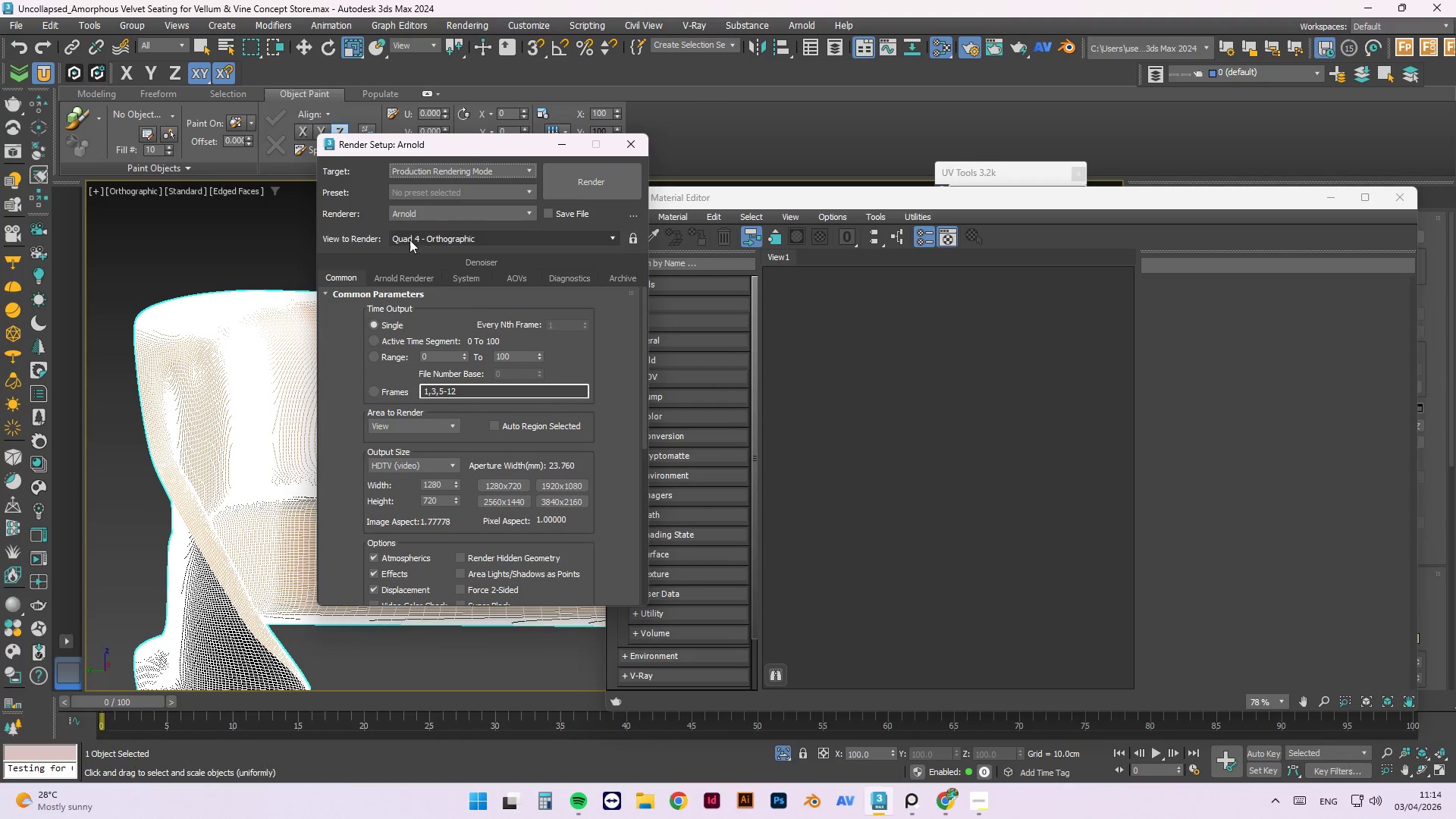 
left_click([431, 217])
 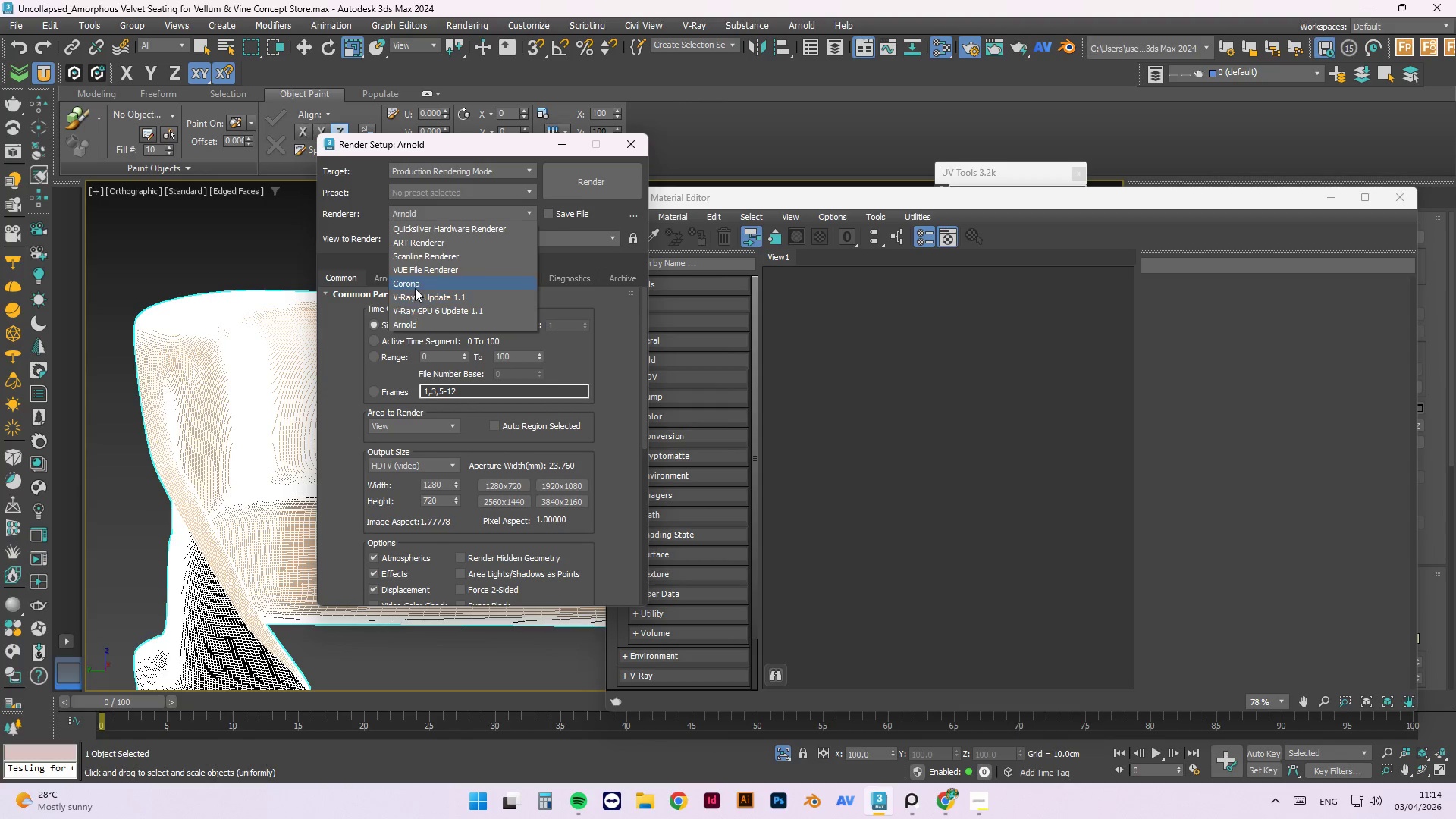 
left_click([416, 285])
 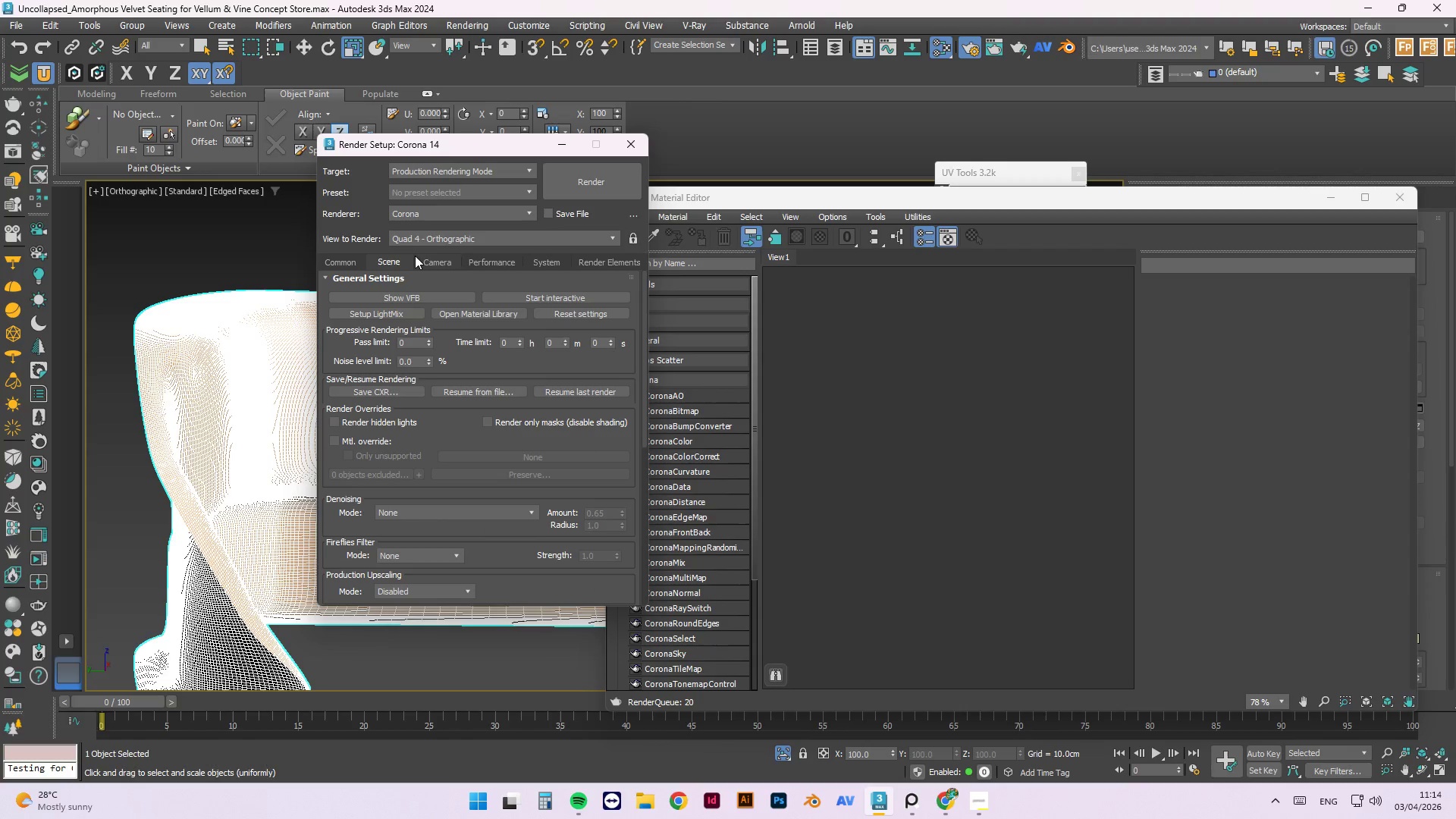 
wait(6.19)
 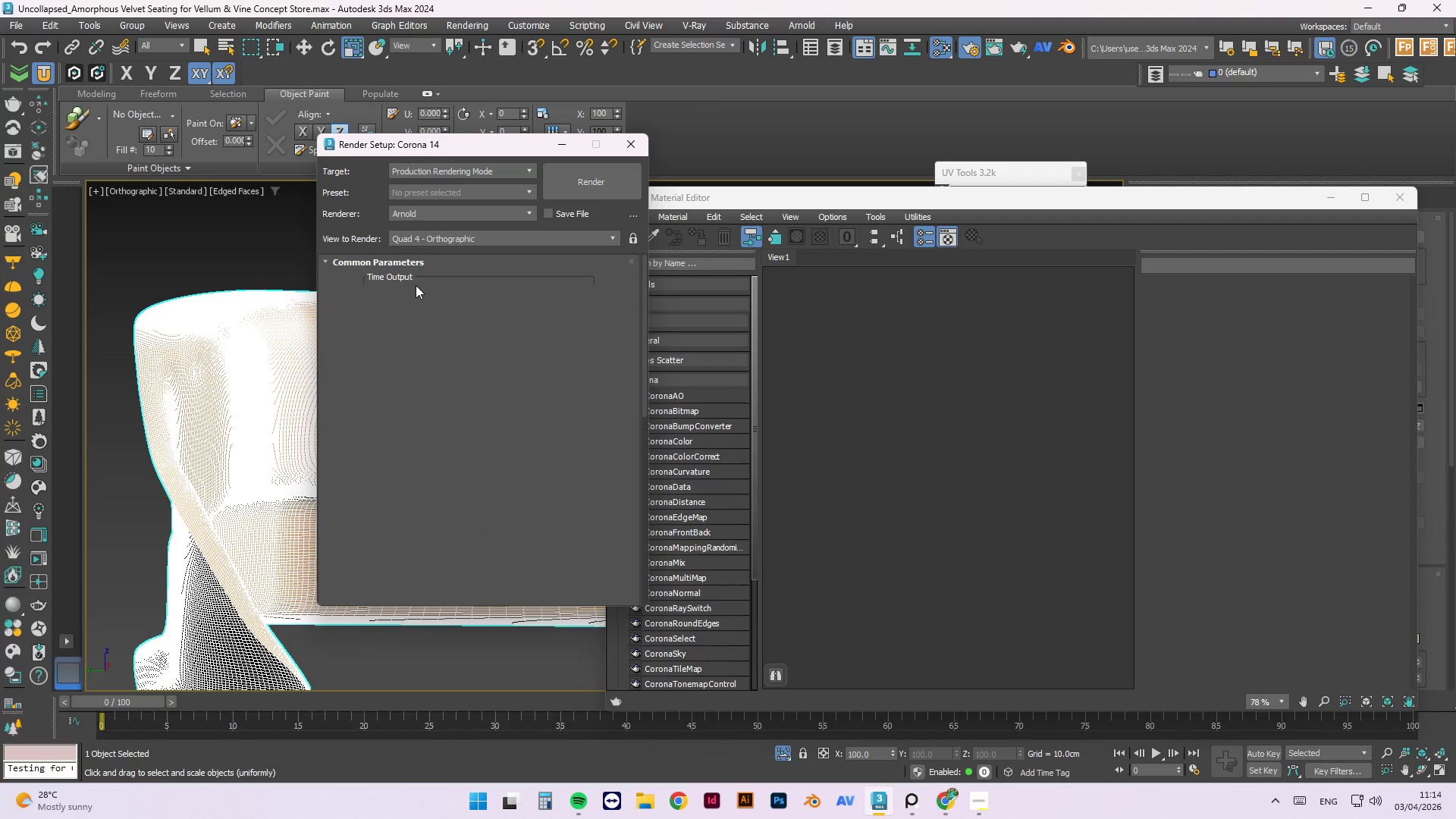 
left_click_drag(start_coordinate=[413, 362], to_coordinate=[305, 366])
 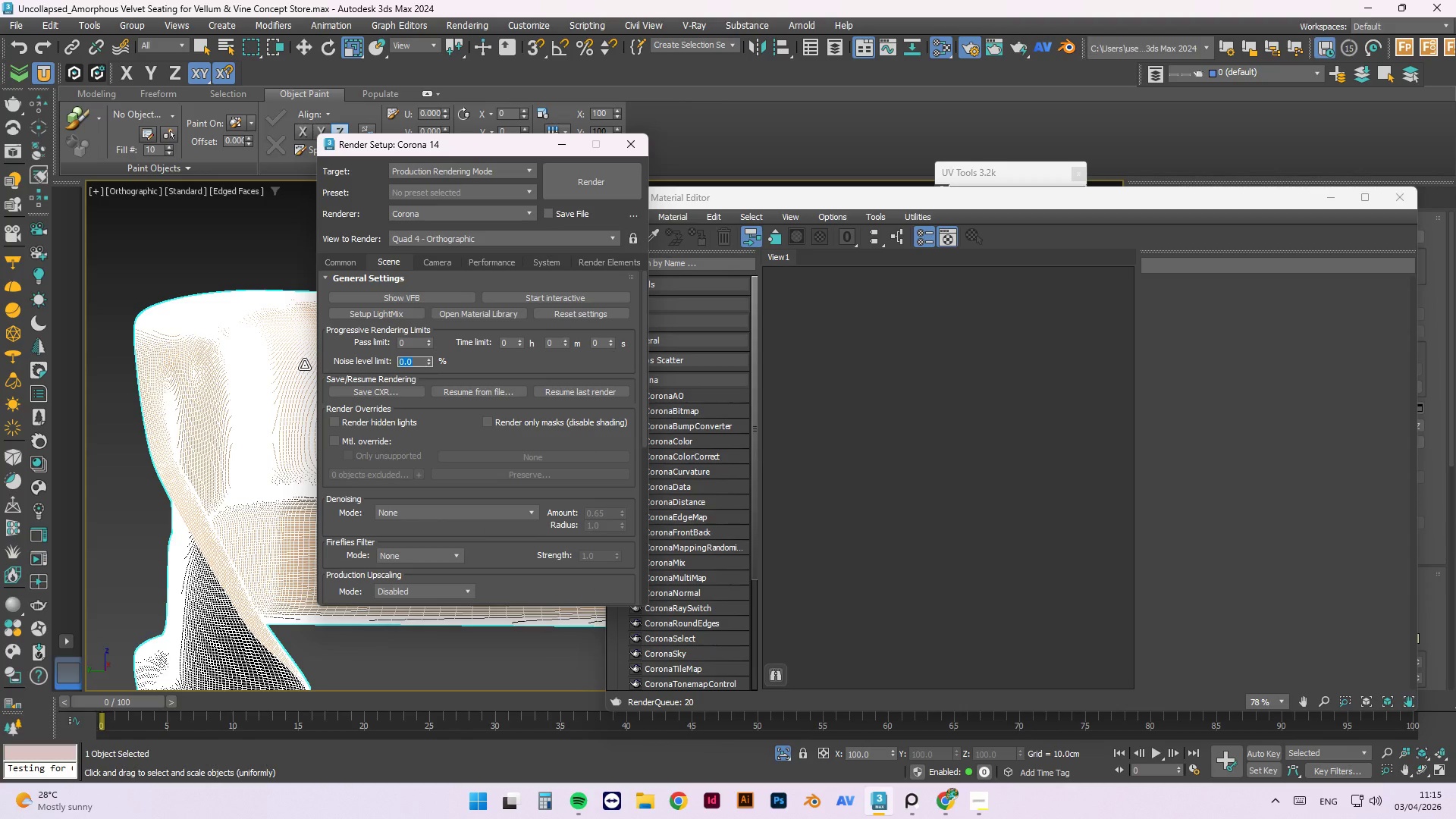 
key(Numpad3)
 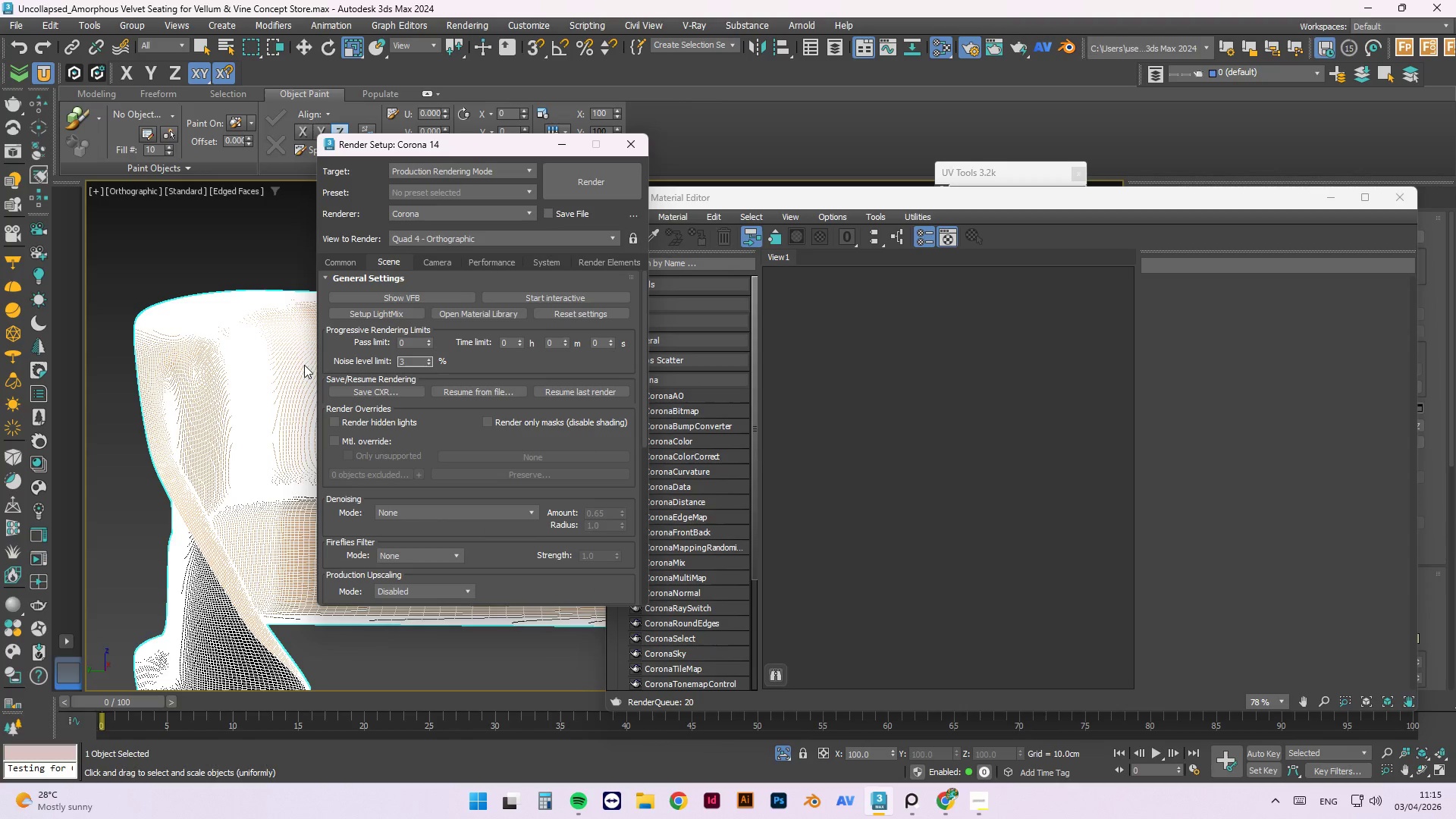 
key(NumpadDecimal)
 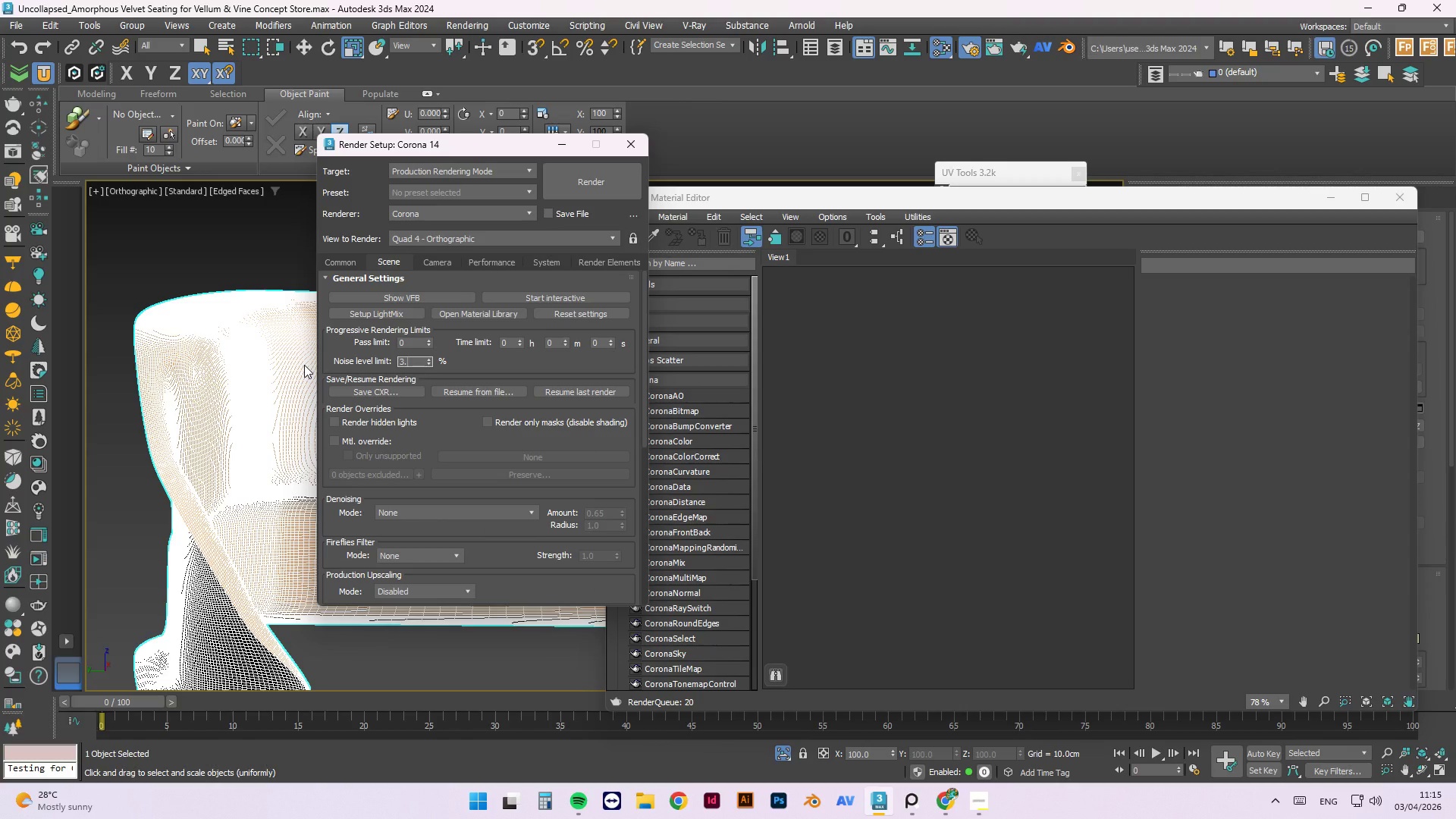 
key(Numpad7)
 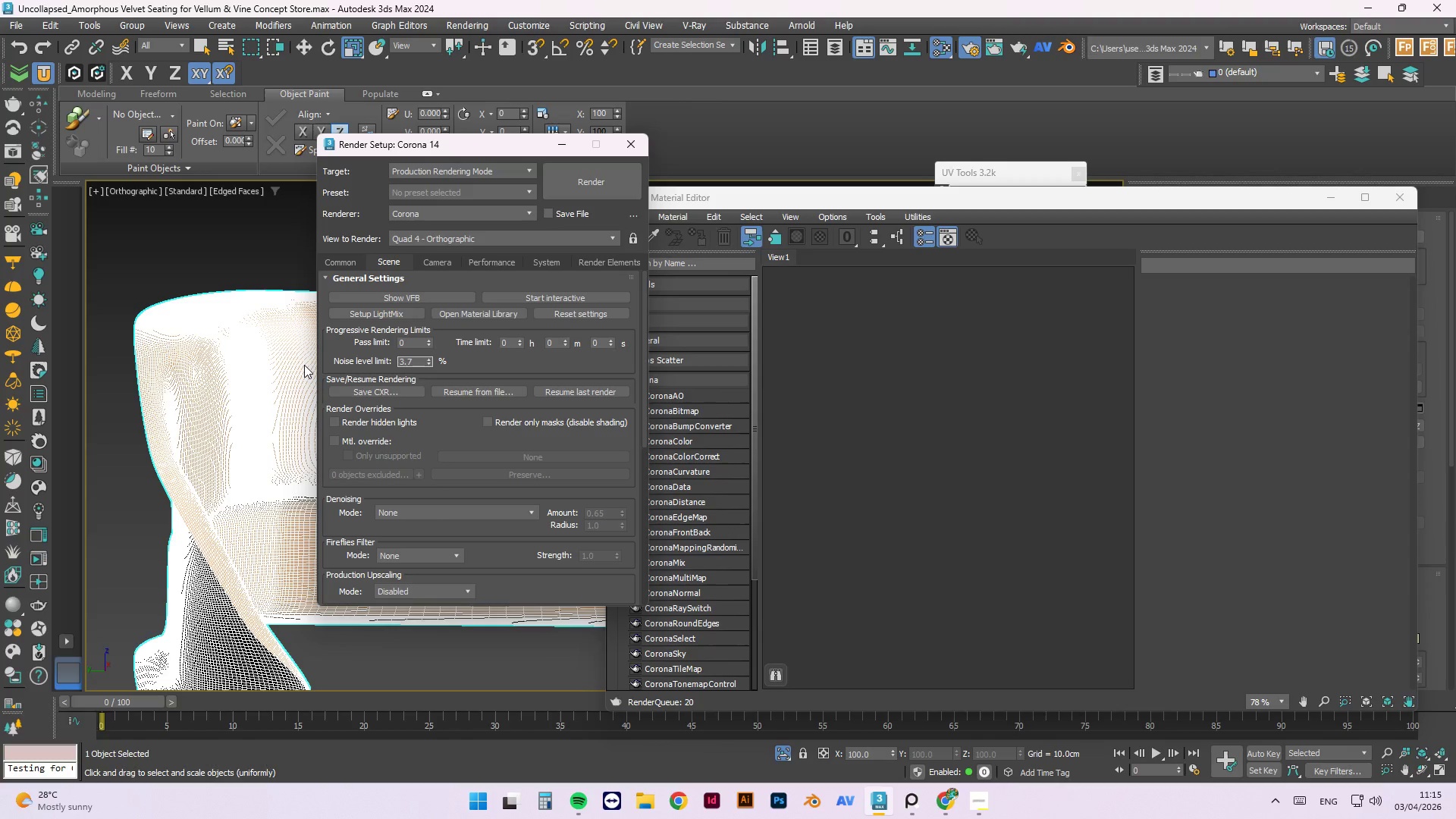 
key(Backspace)
 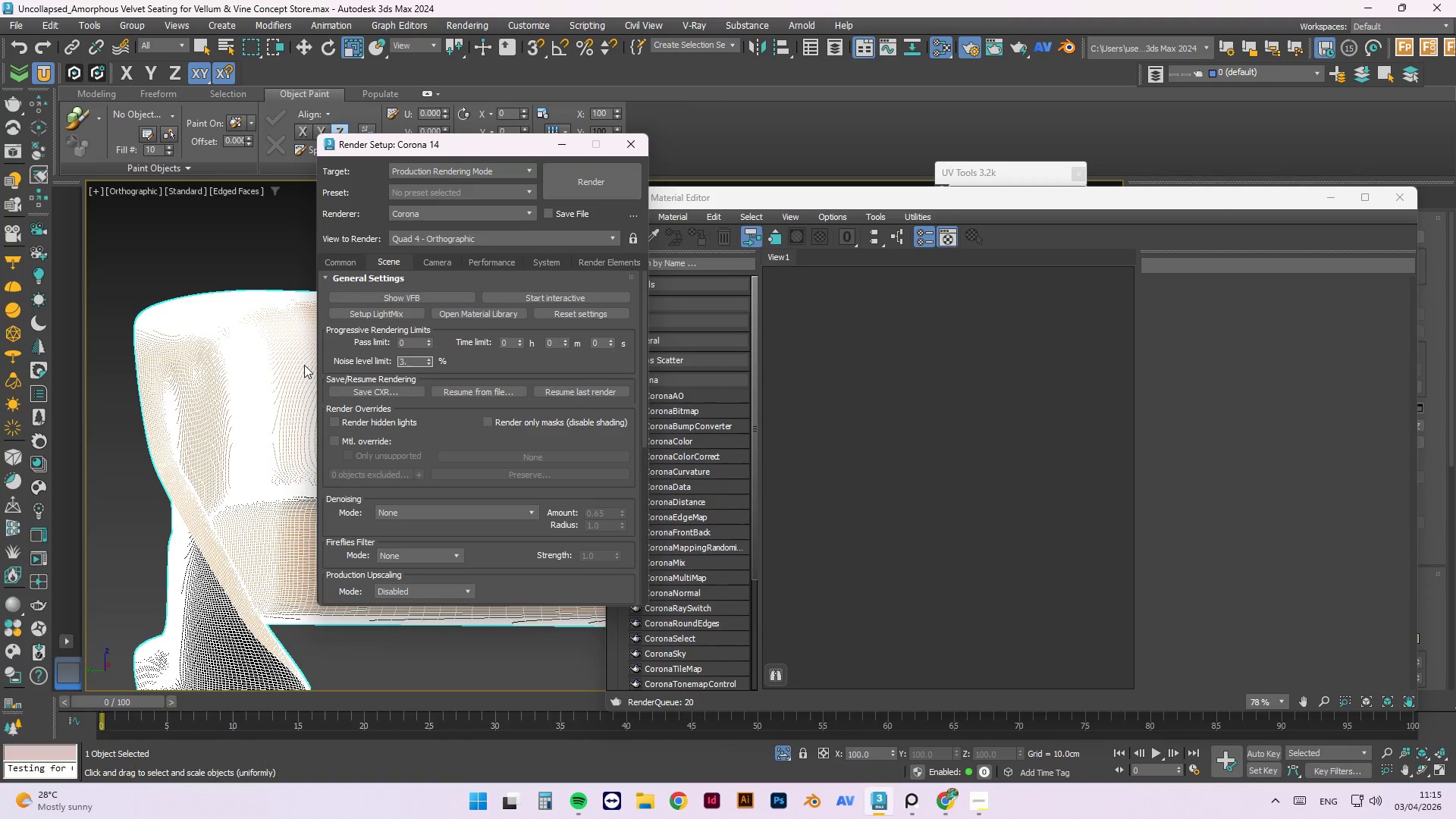 
key(Numpad8)
 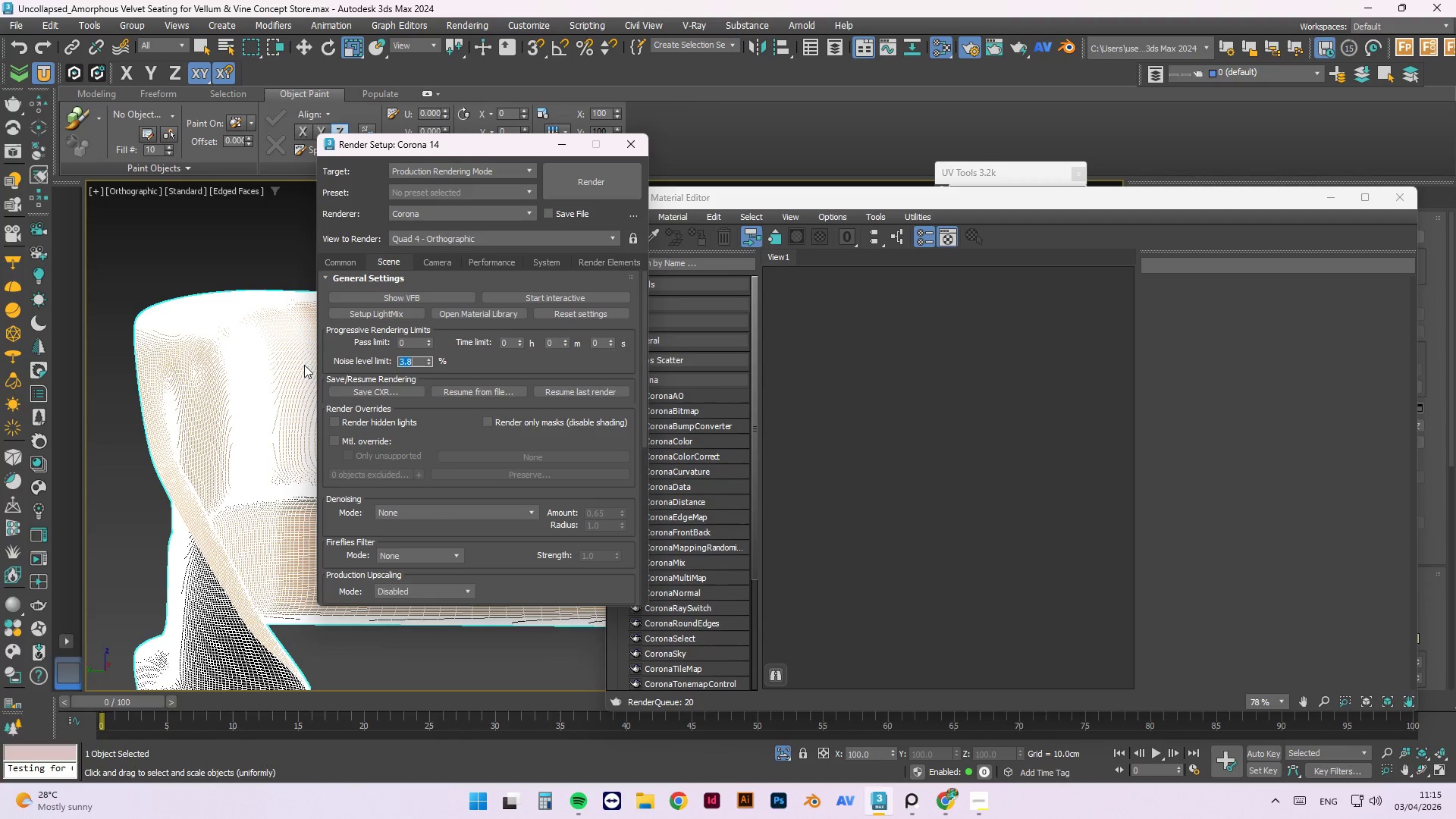 
key(NumpadEnter)
 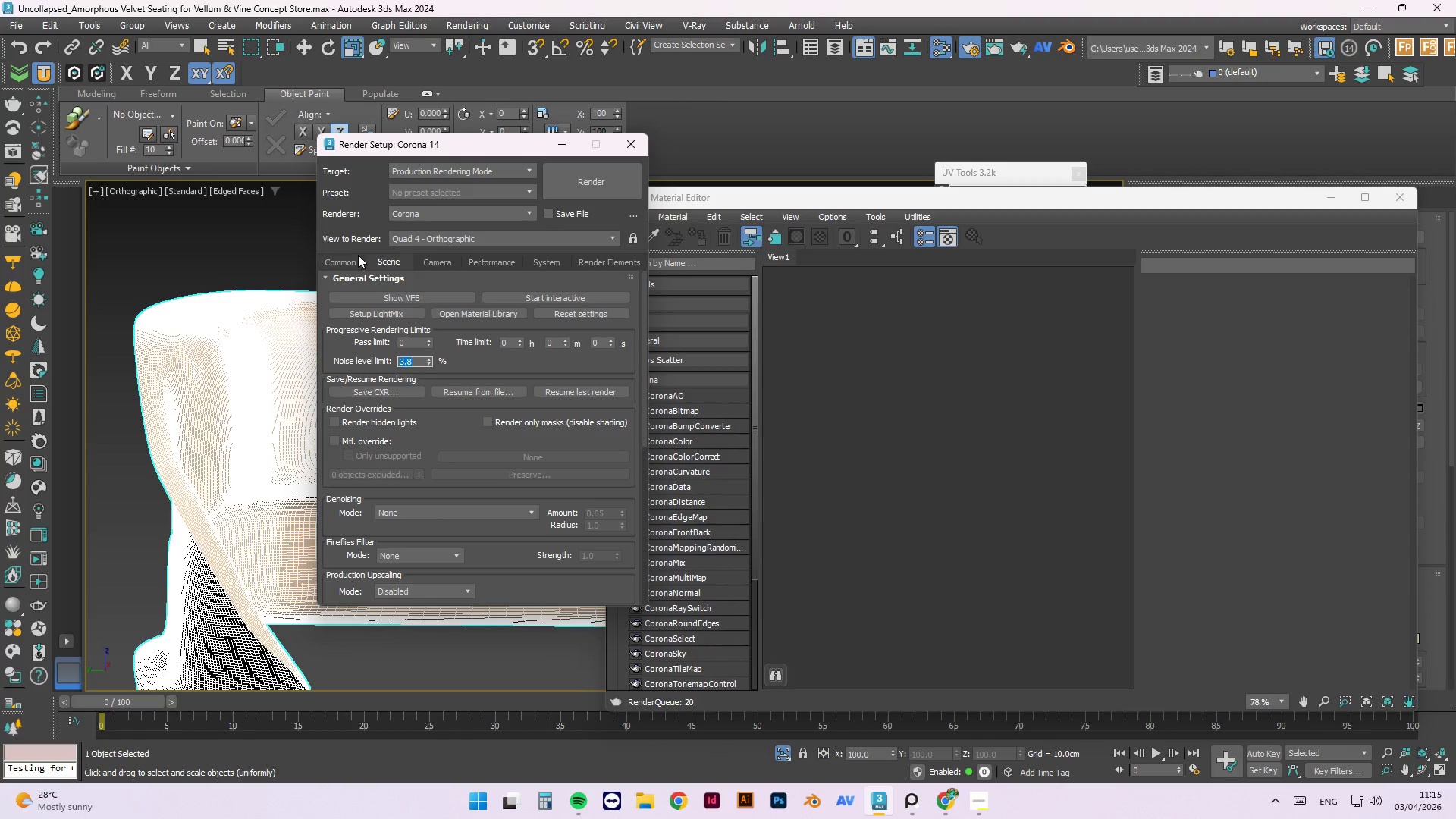 
left_click([352, 266])
 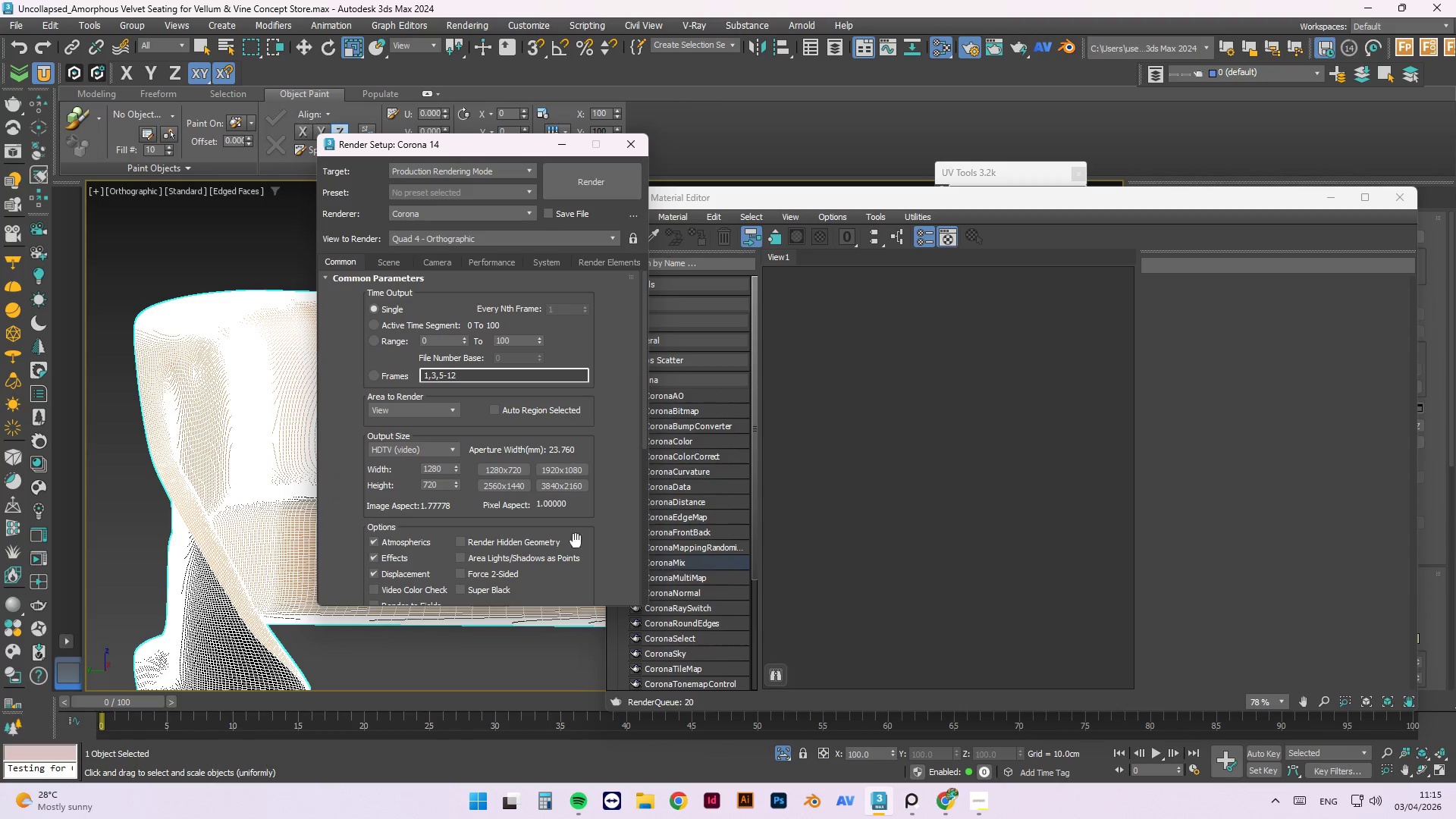 
left_click([441, 448])
 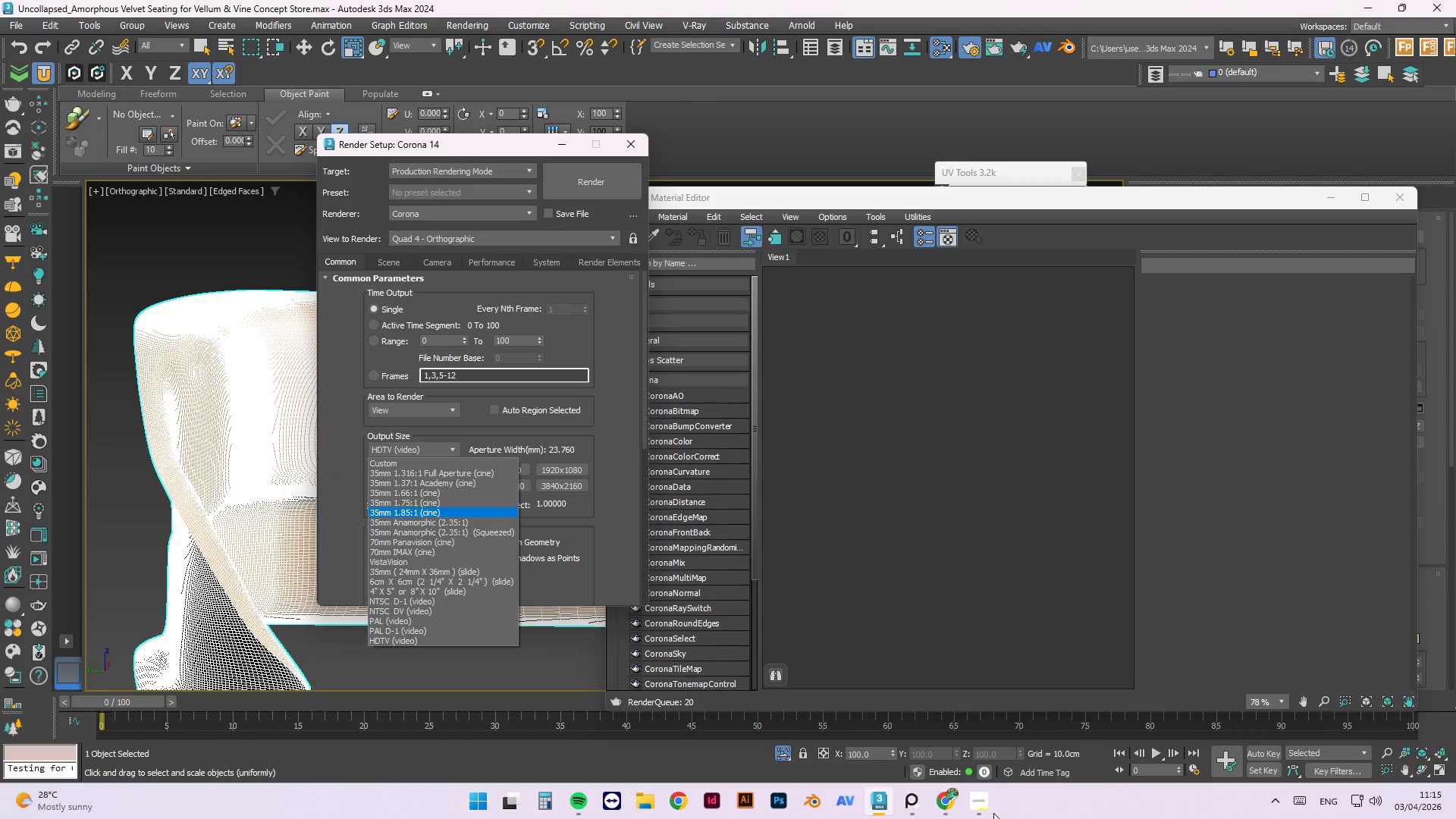 
left_click([975, 803])